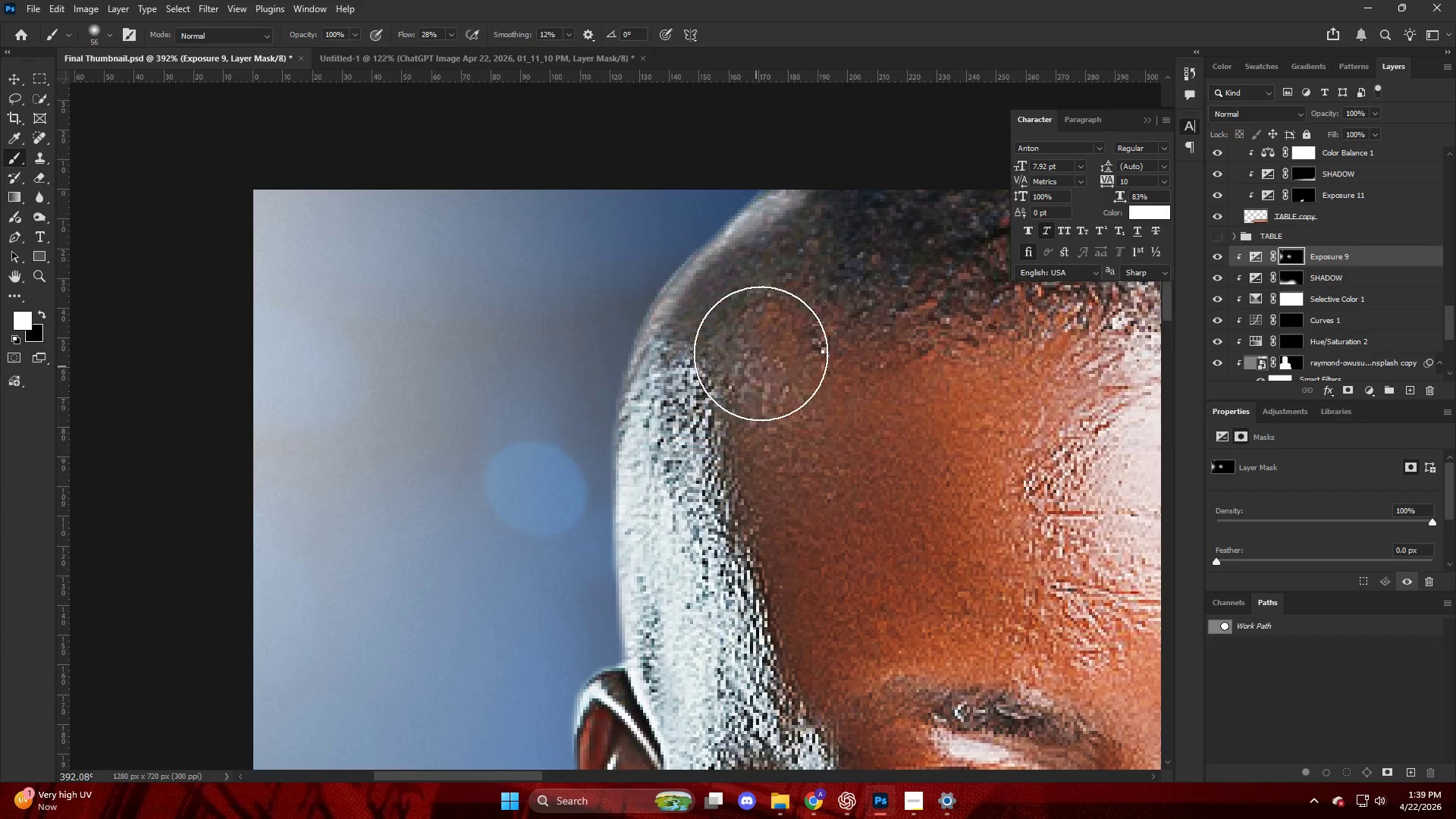 
key(X)
 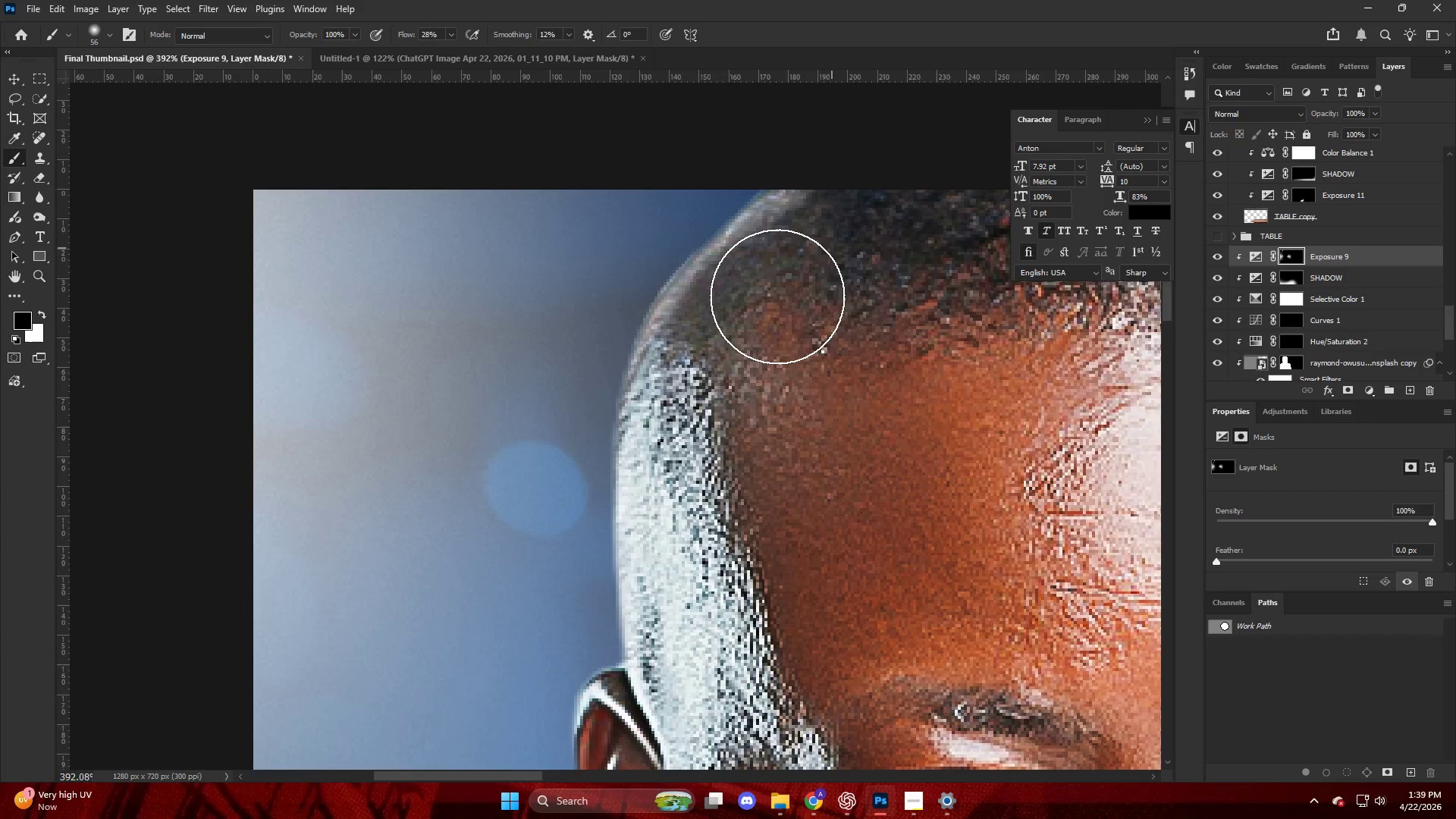 
hold_key(key=AltLeft, duration=0.31)
 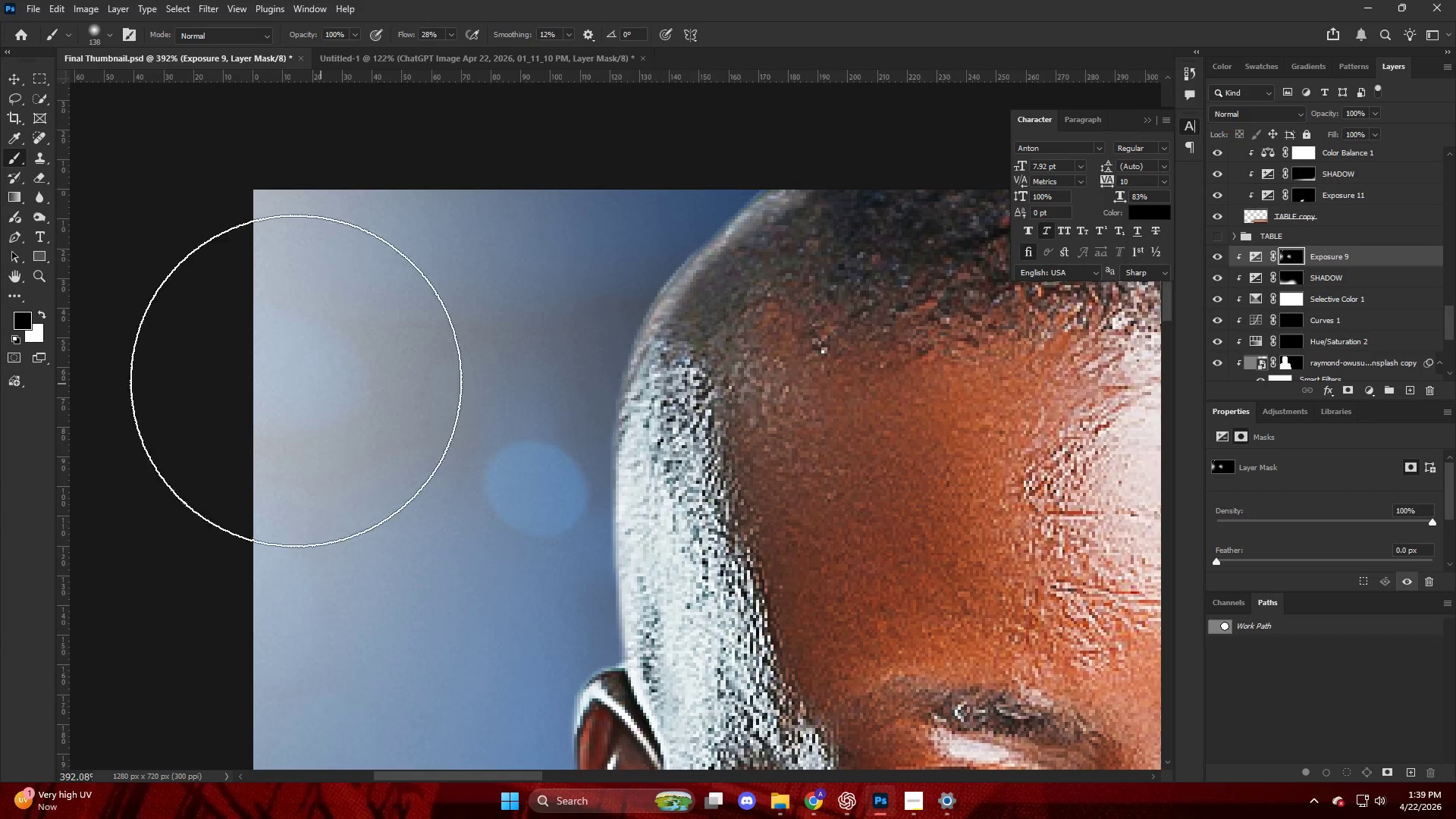 
left_click_drag(start_coordinate=[312, 374], to_coordinate=[723, 195])
 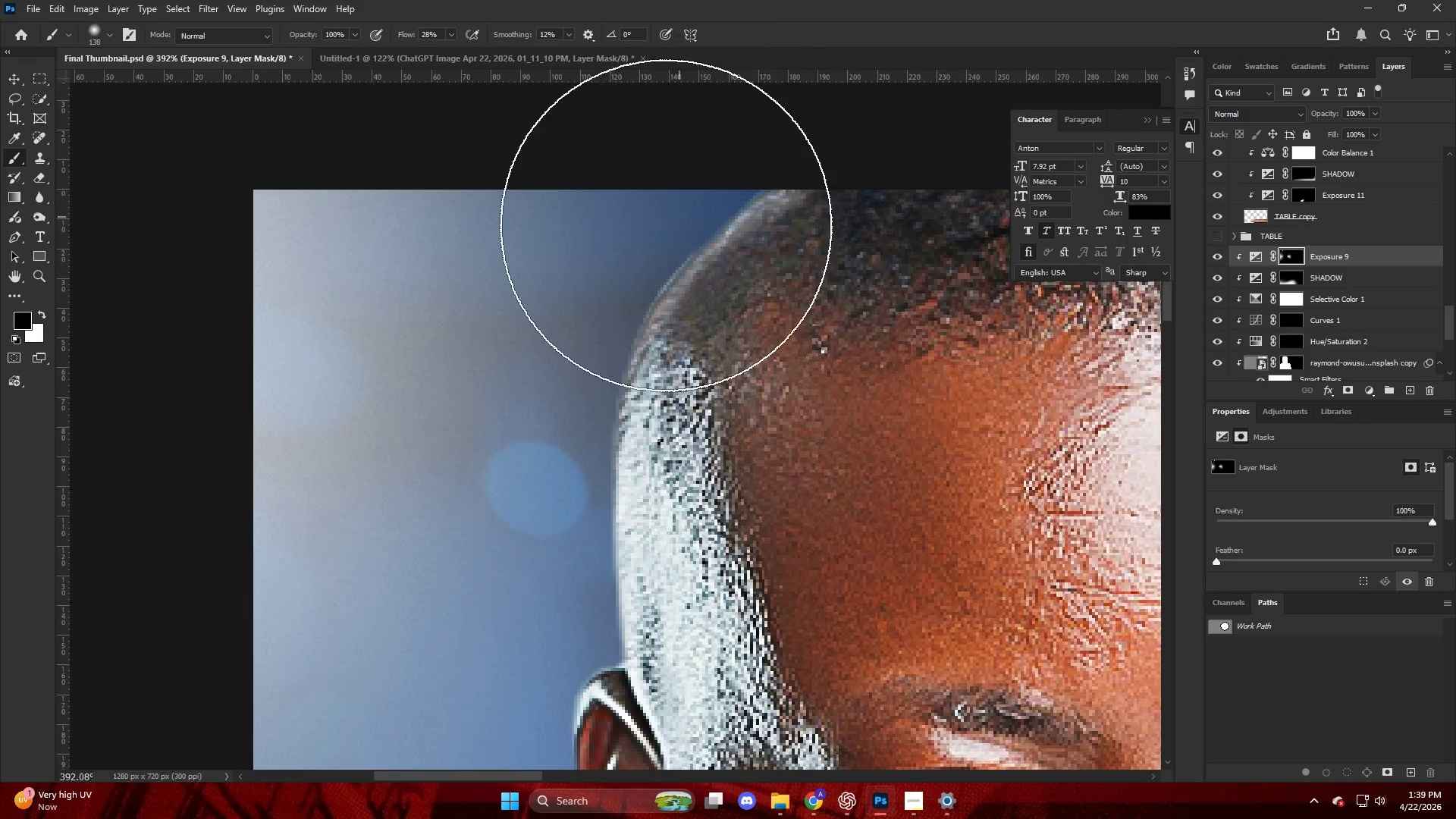 
key(Alt+AltLeft)
 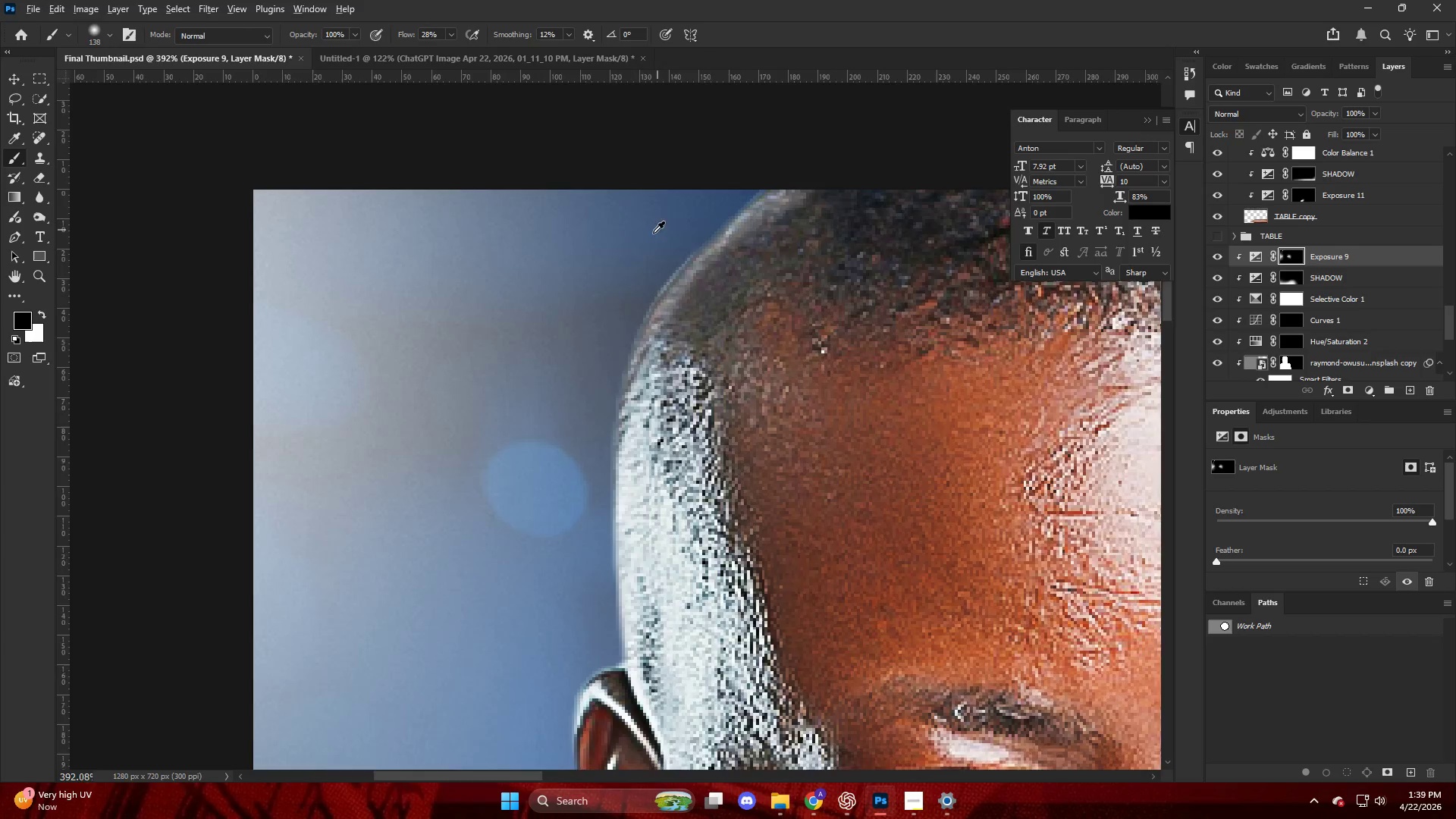 
key(Control+ControlLeft)
 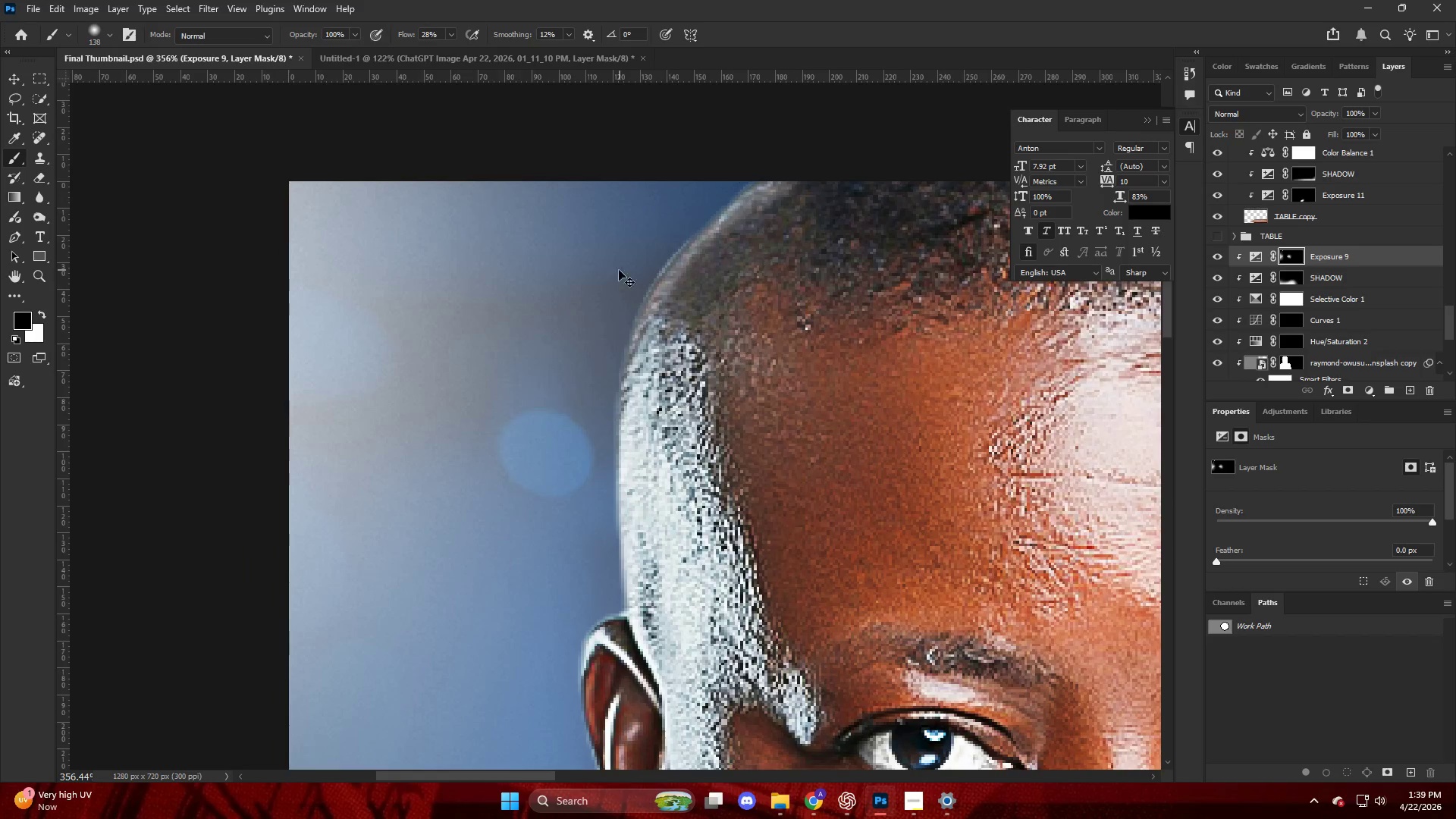 
key(Control+Z)
 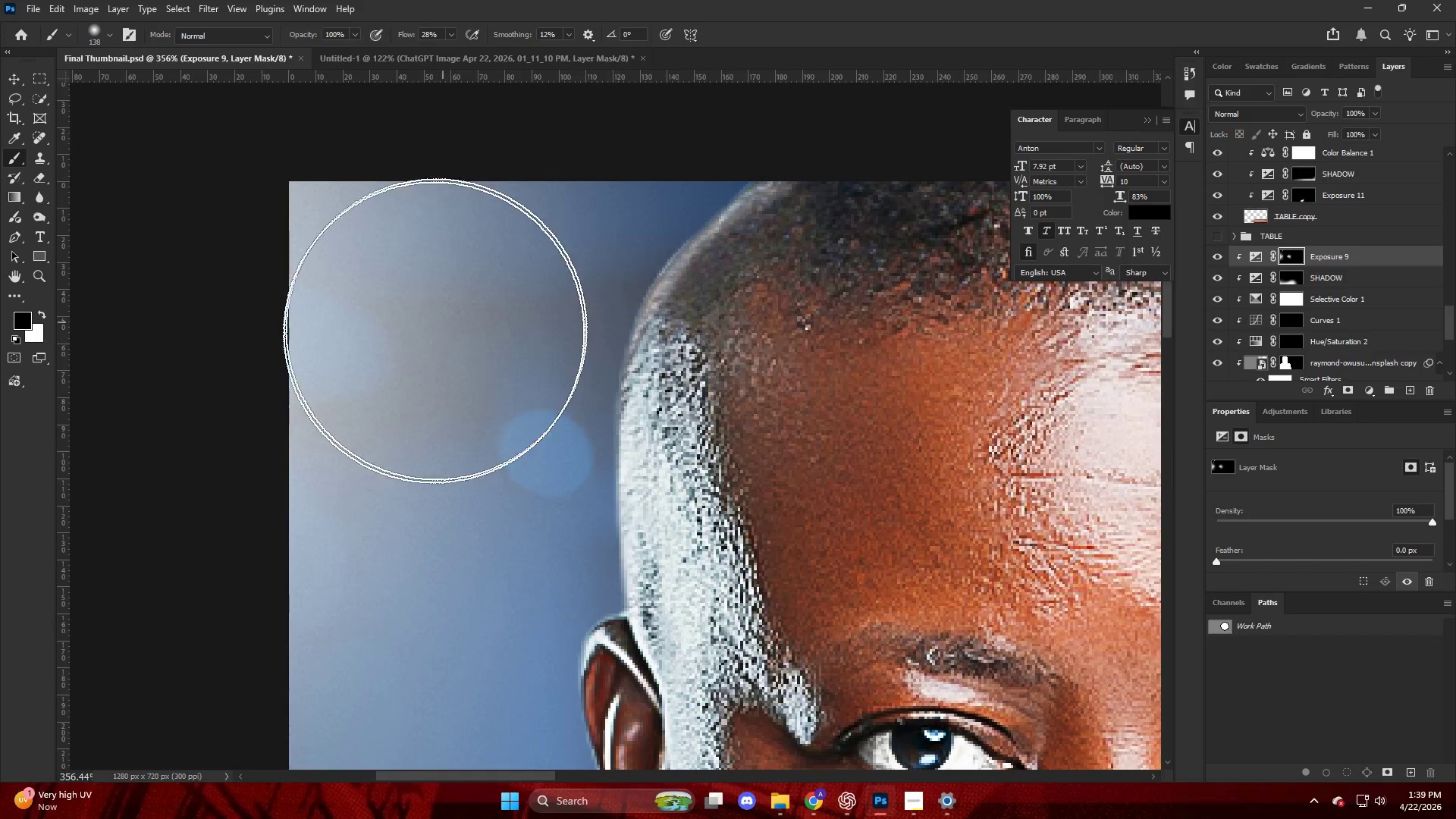 
scroll: coordinate [639, 241], scroll_direction: down, amount: 2.0
 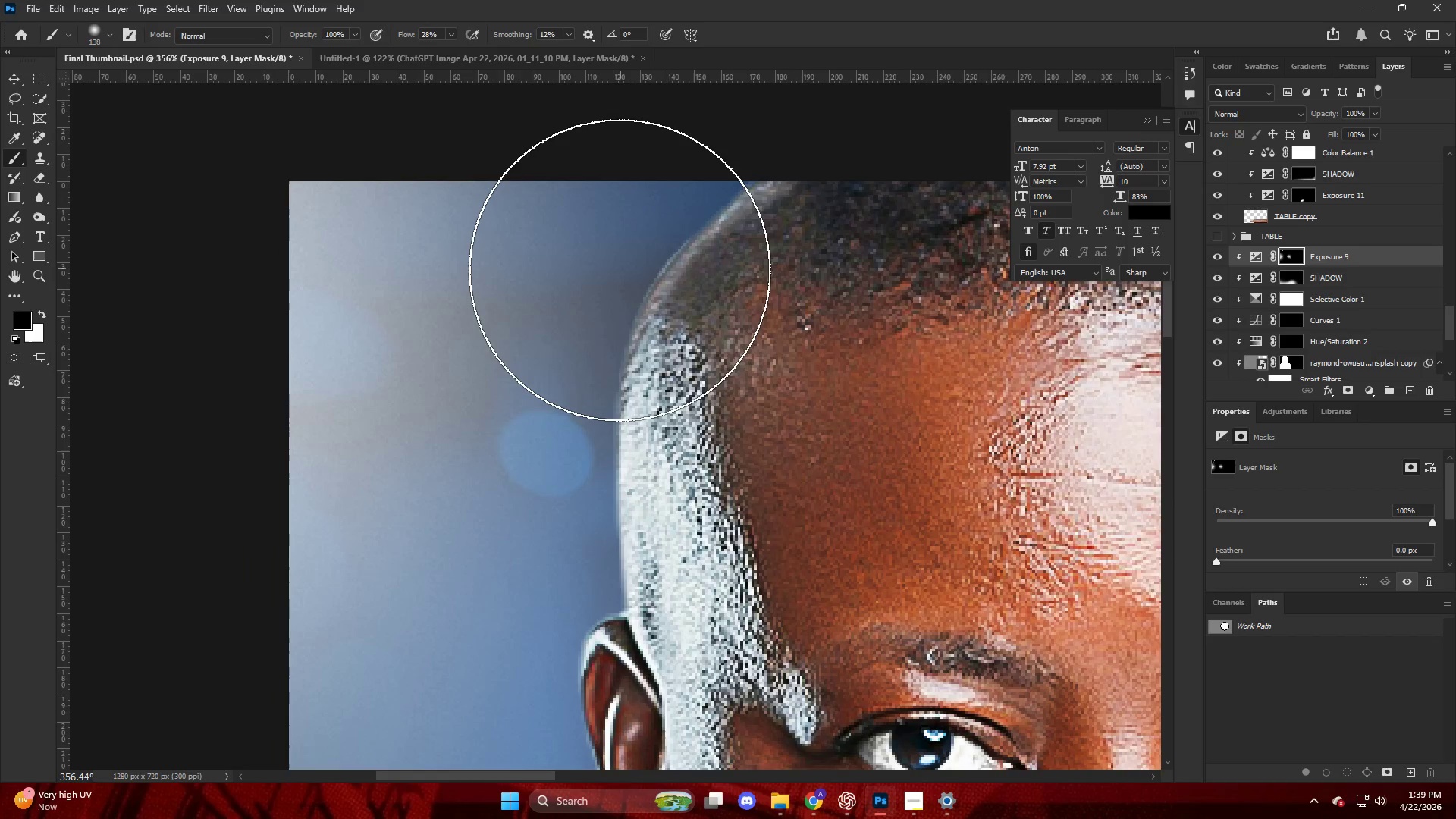 
key(X)
 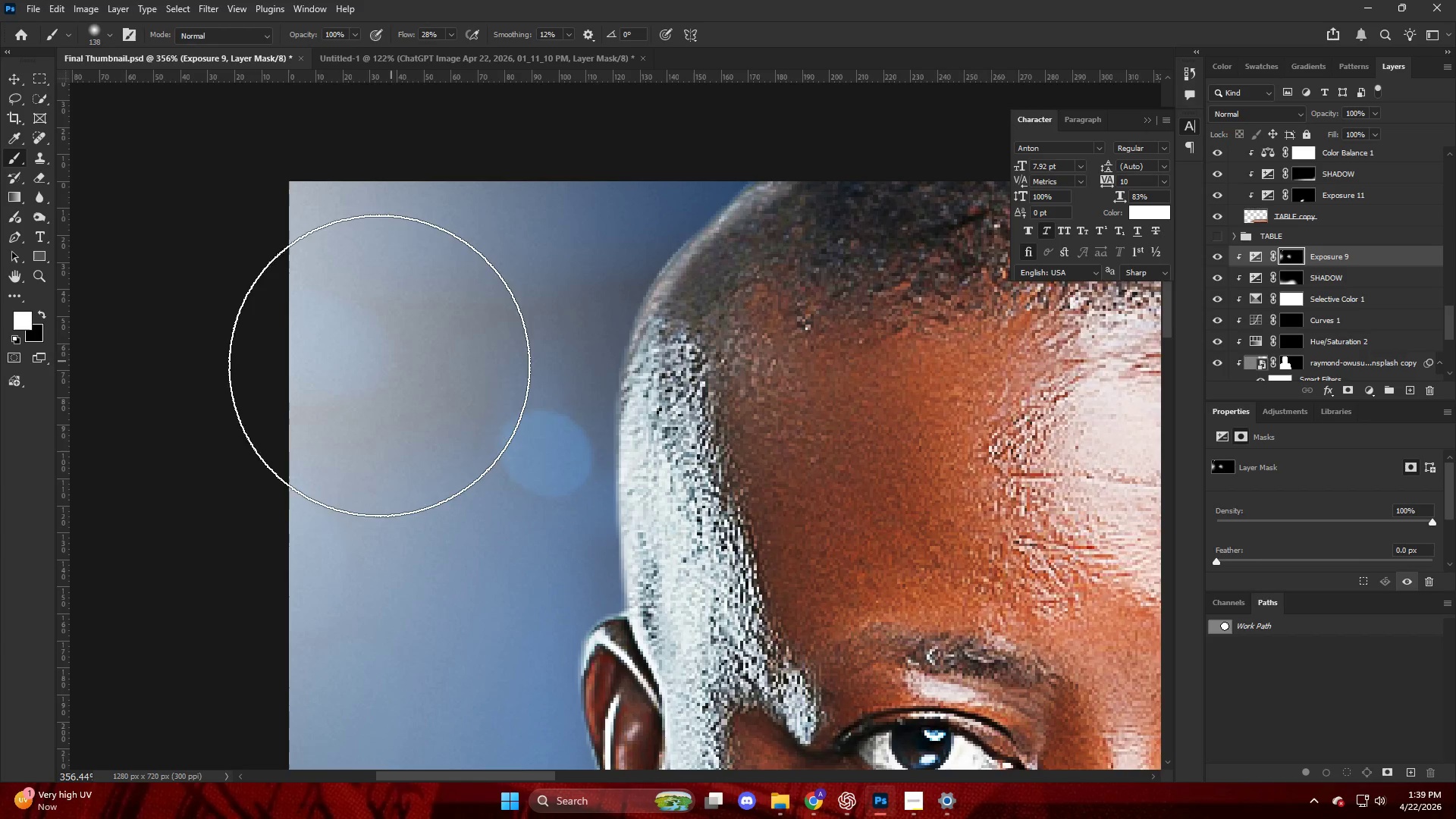 
key(Alt+AltLeft)
 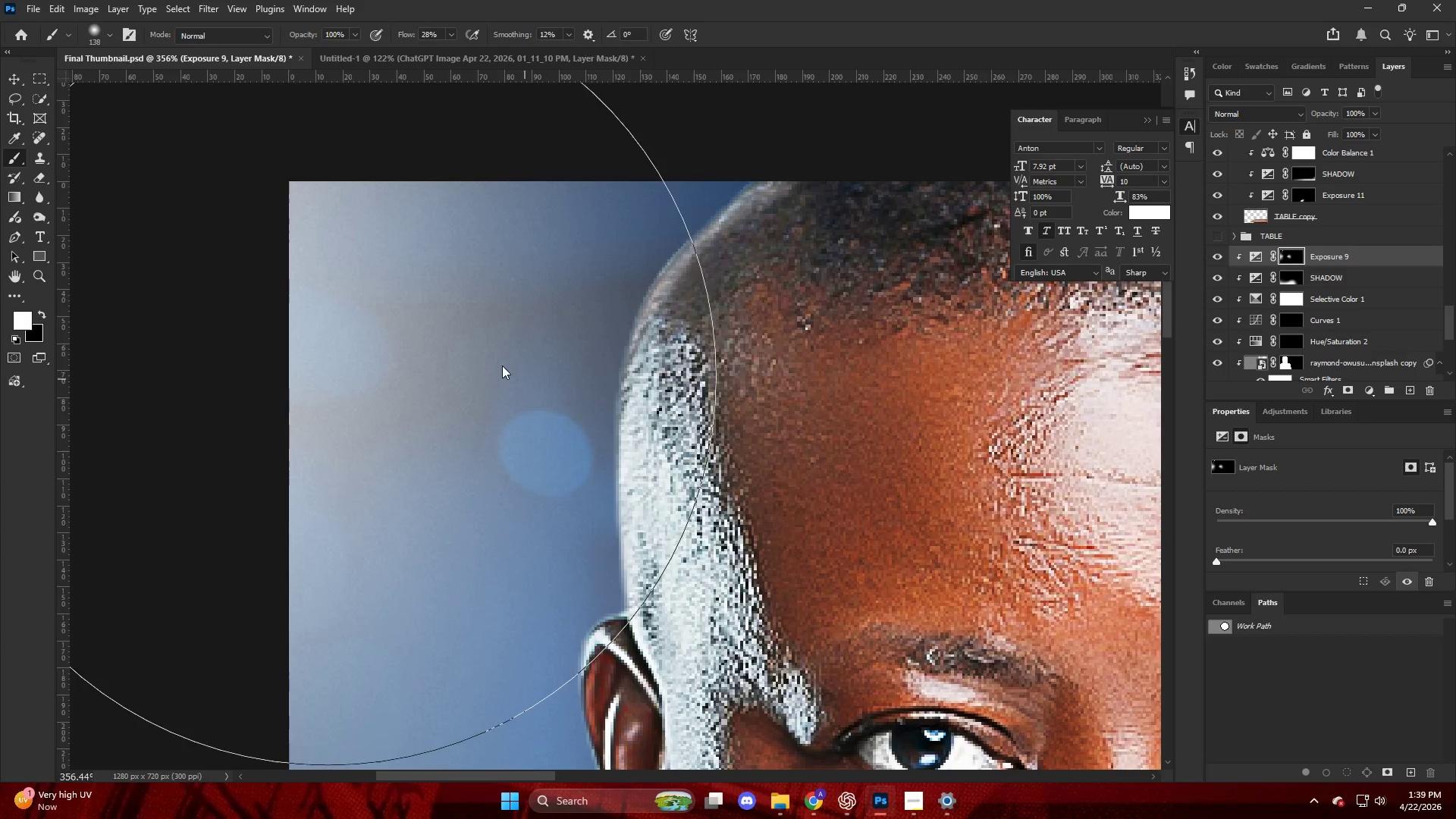 
left_click_drag(start_coordinate=[366, 257], to_coordinate=[427, 166])
 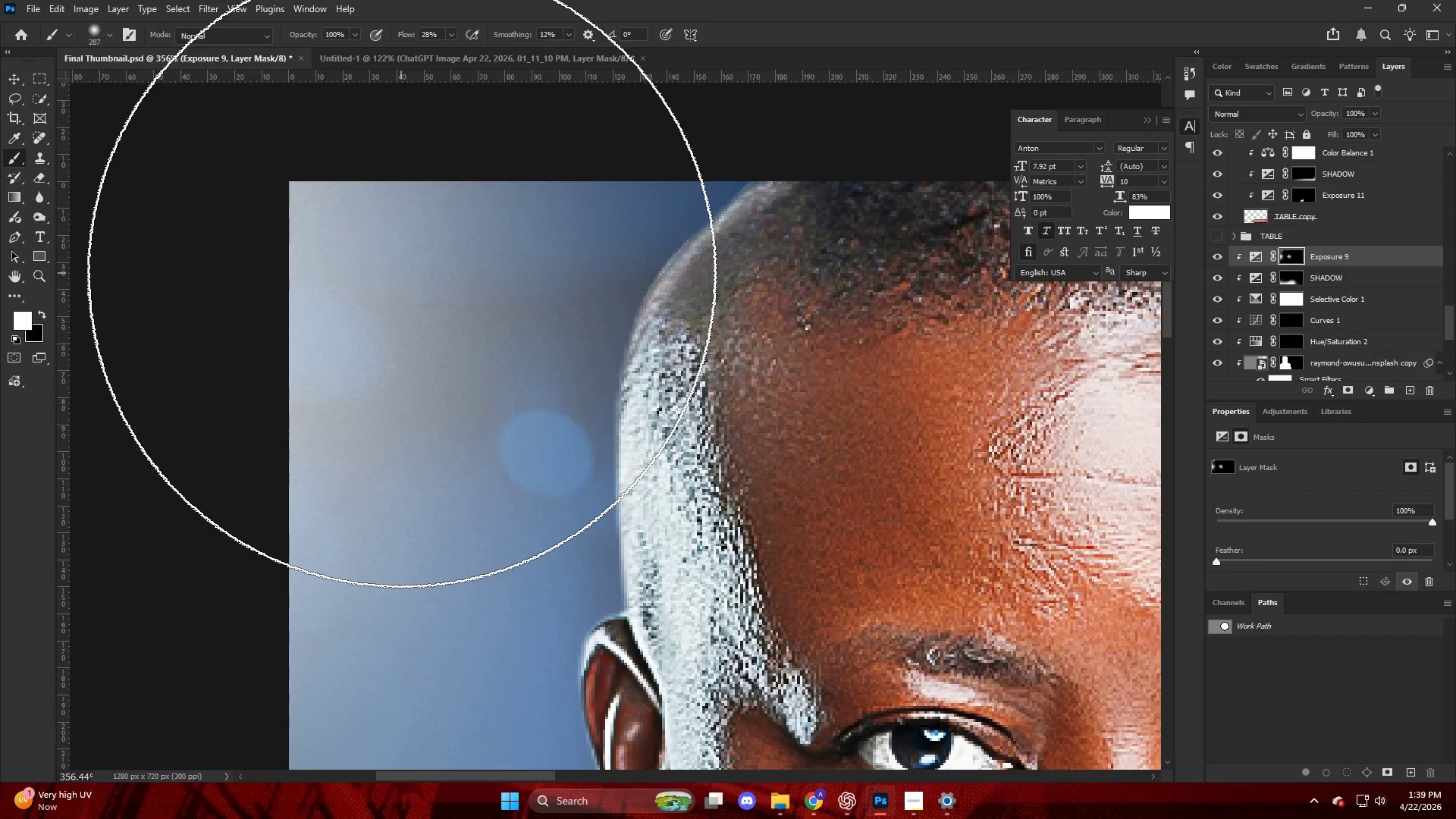 
triple_click([402, 273])
 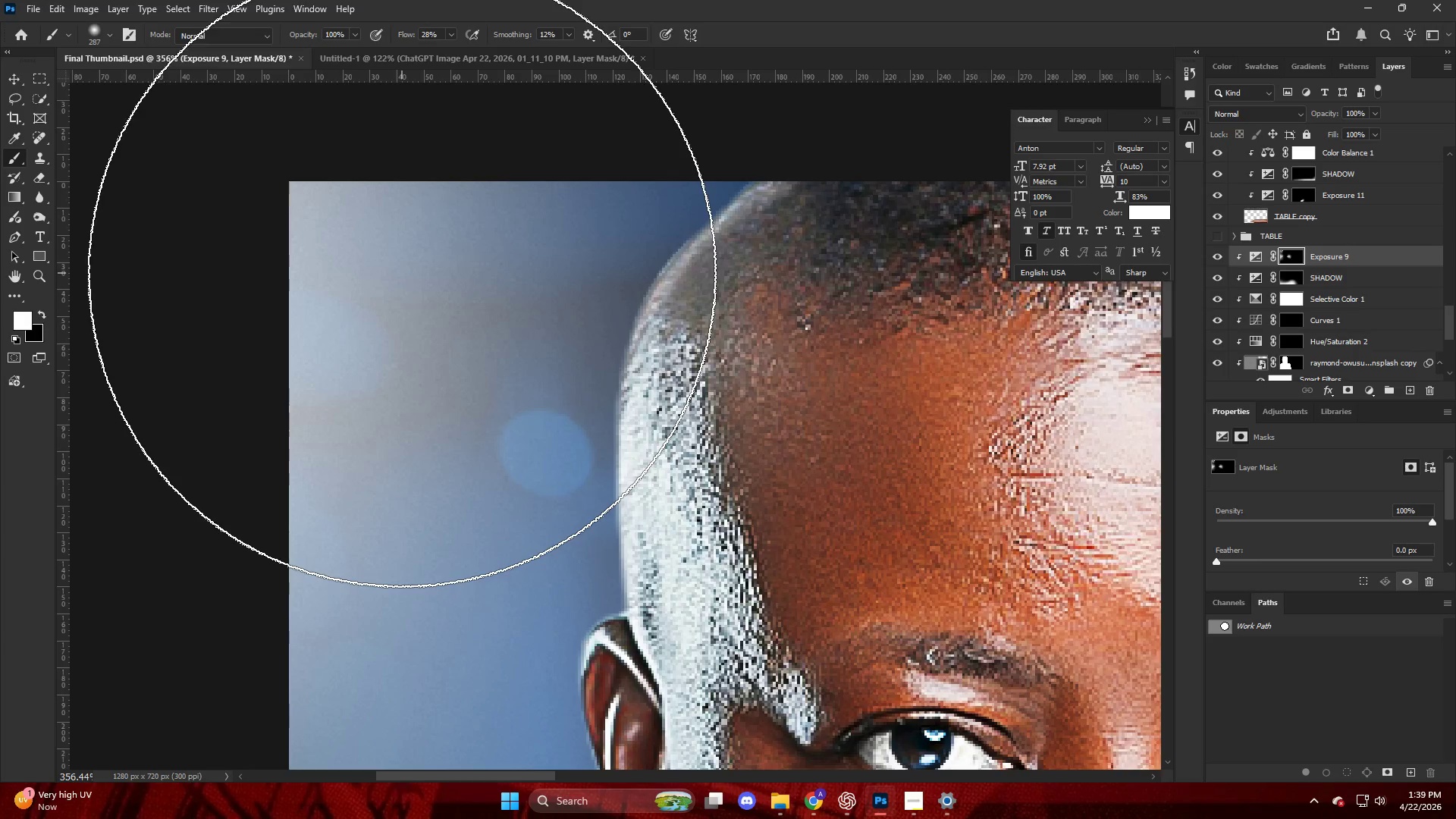 
hold_key(key=AltLeft, duration=0.39)
scroll: coordinate [397, 281], scroll_direction: down, amount: 18.0
 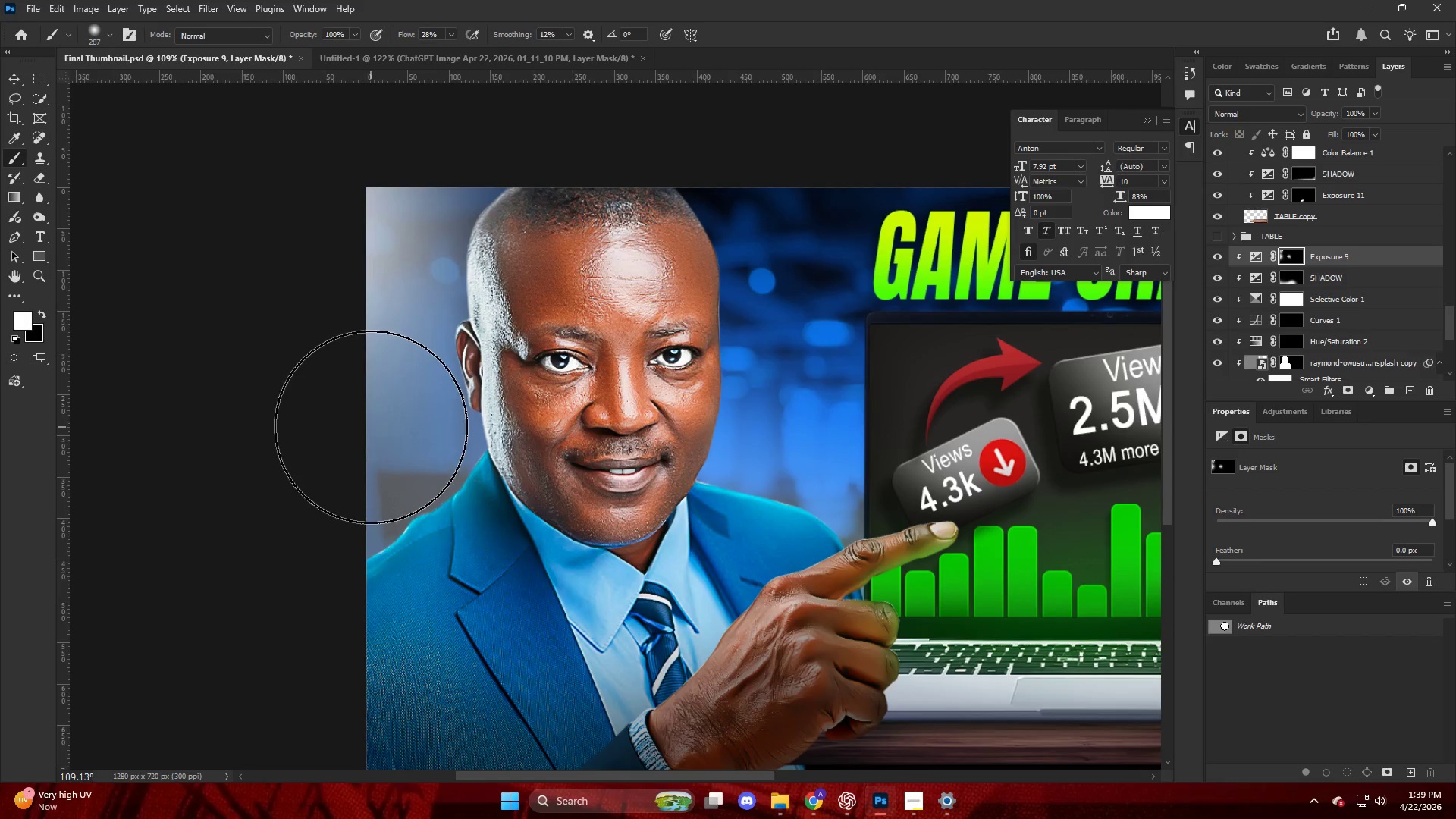 
left_click_drag(start_coordinate=[378, 439], to_coordinate=[381, 444])
 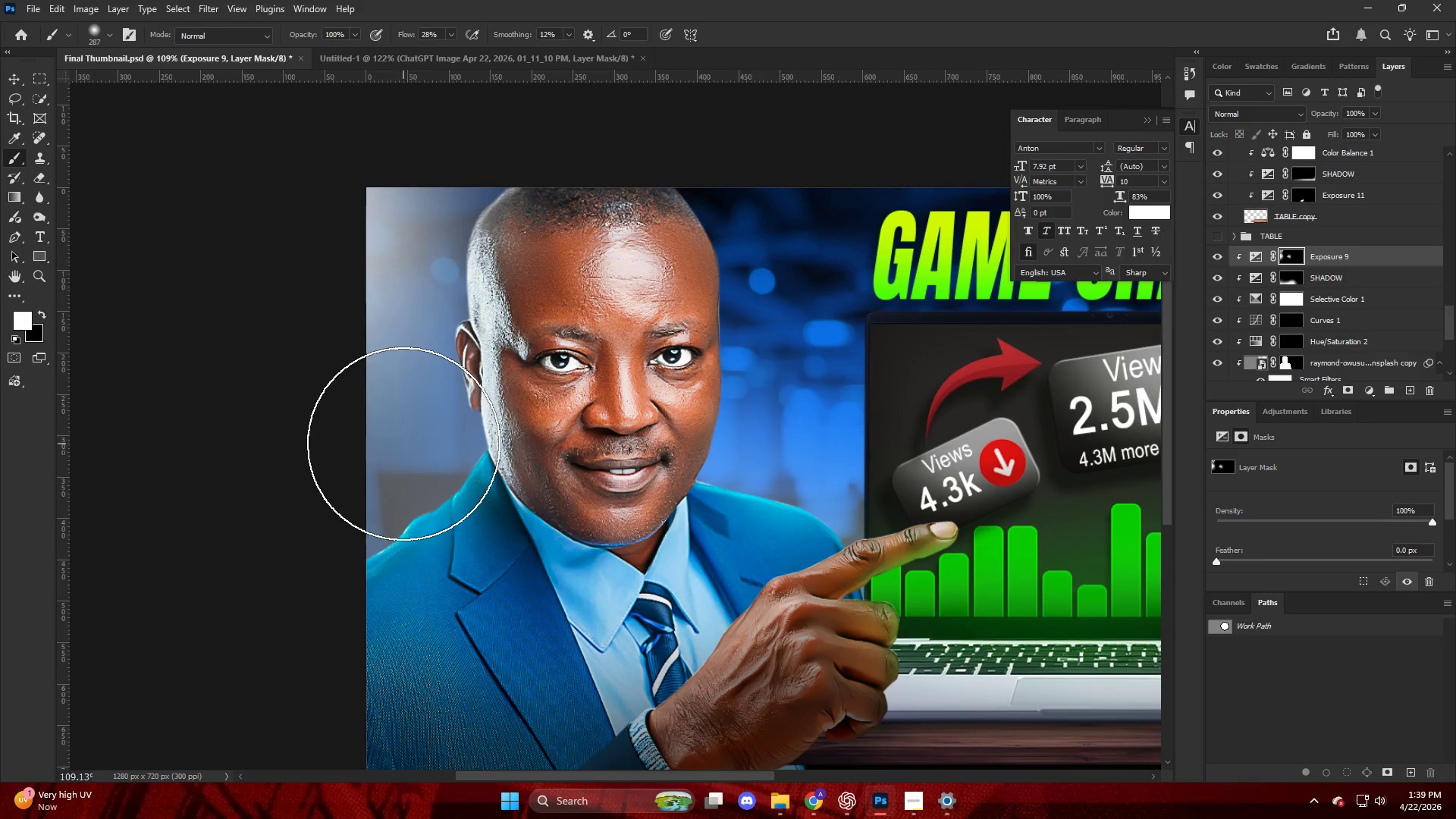 
triple_click([407, 444])
 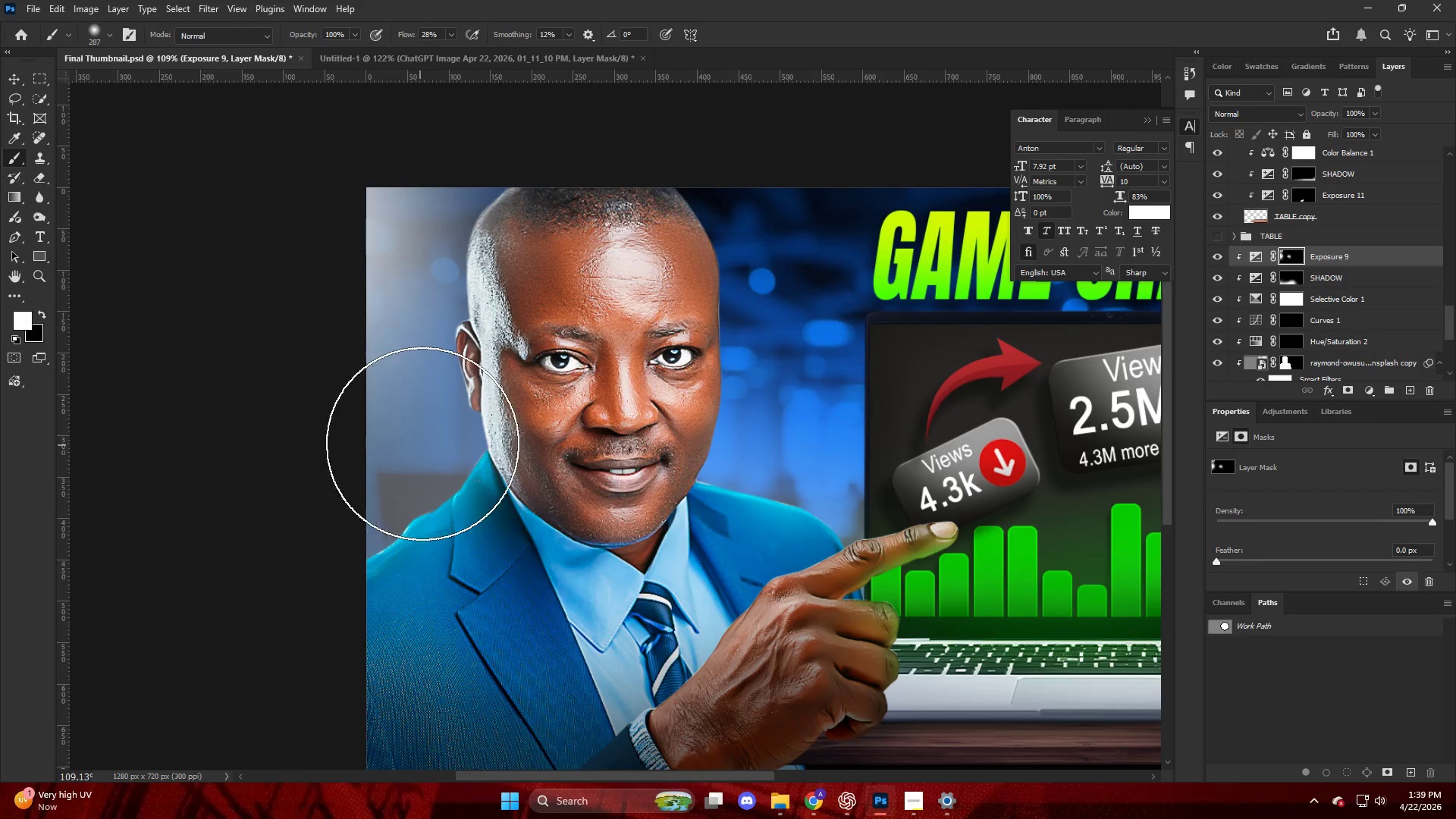 
triple_click([434, 435])
 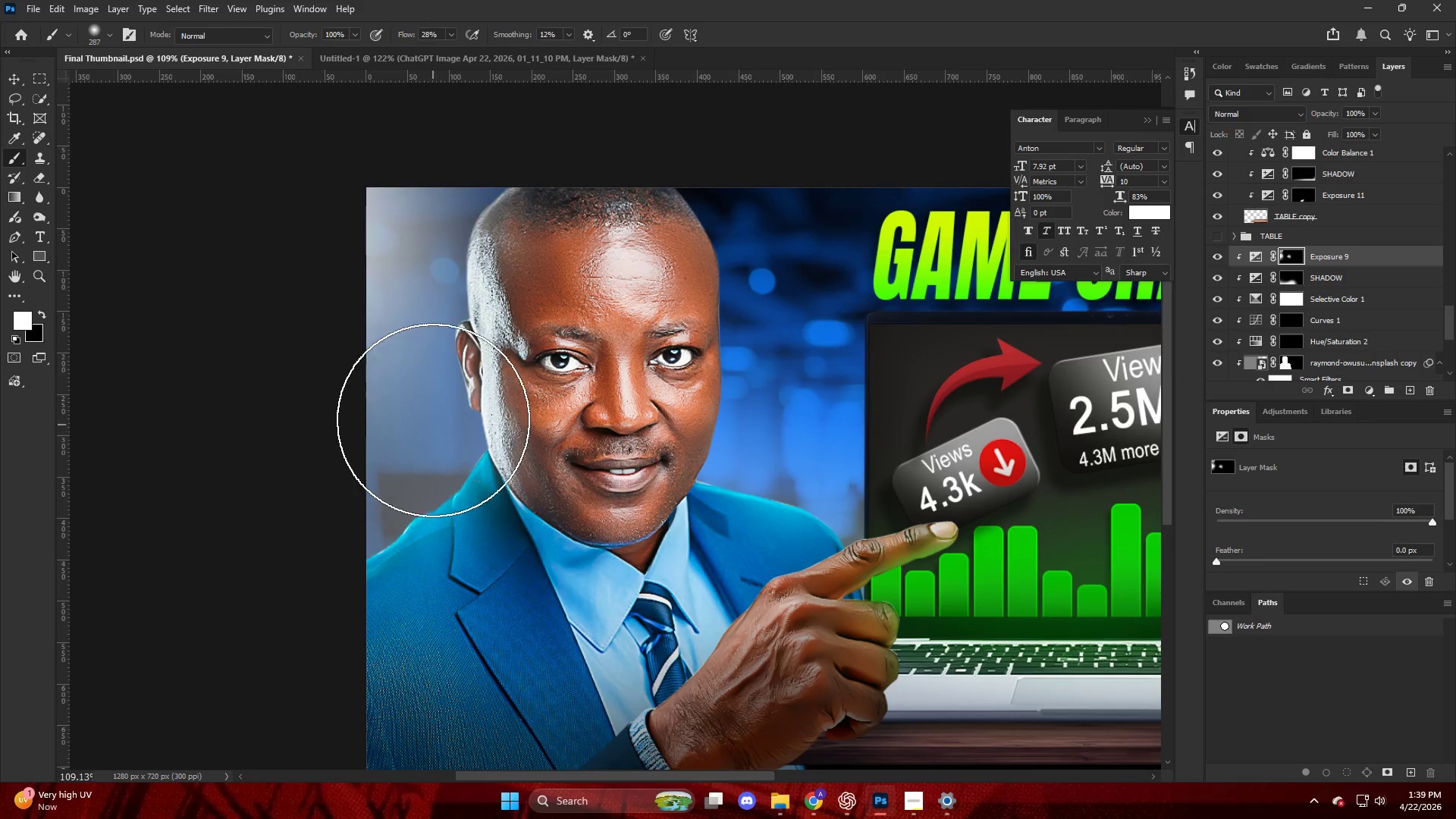 
key(Alt+AltLeft)
 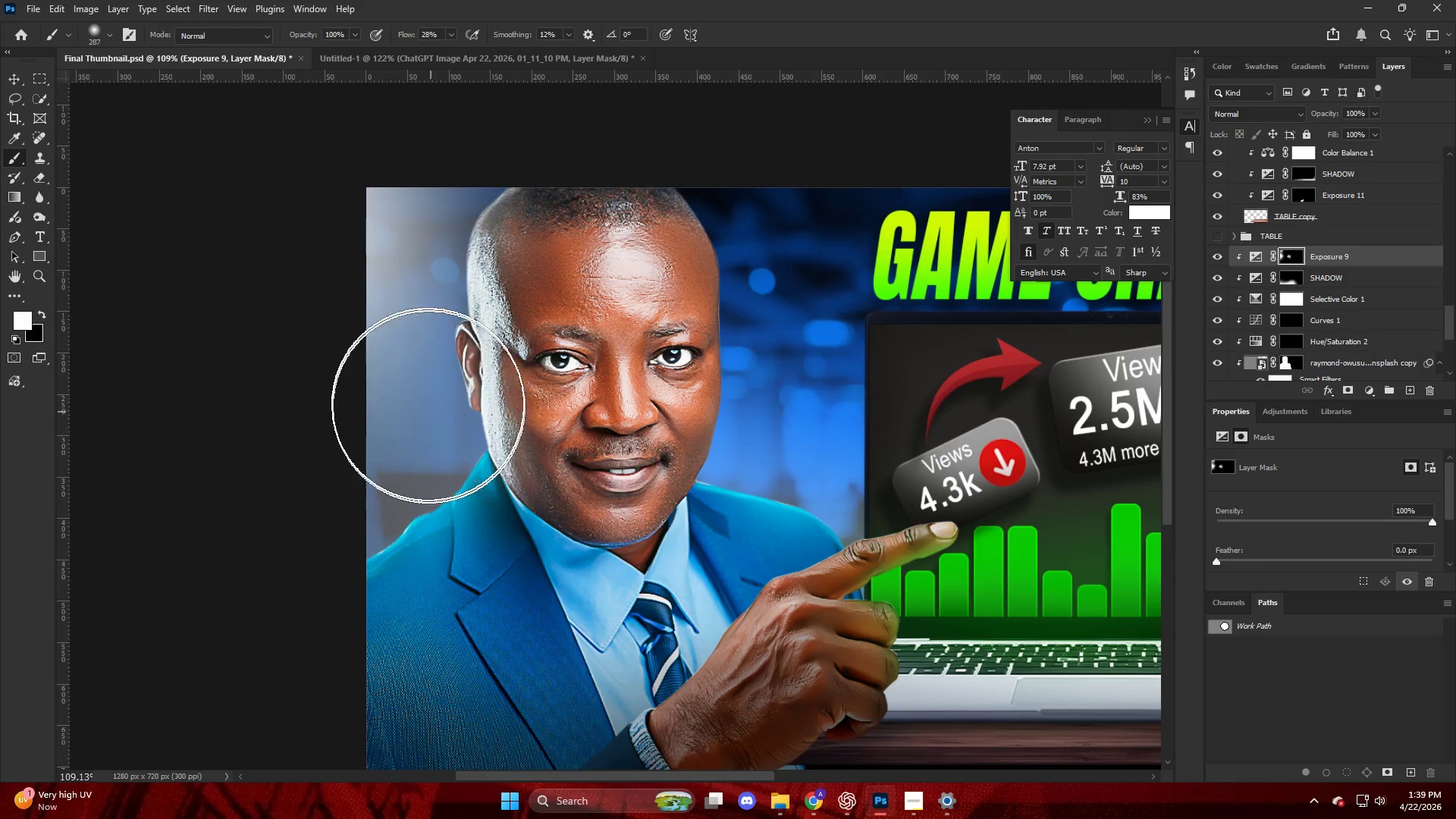 
key(Alt+AltLeft)
 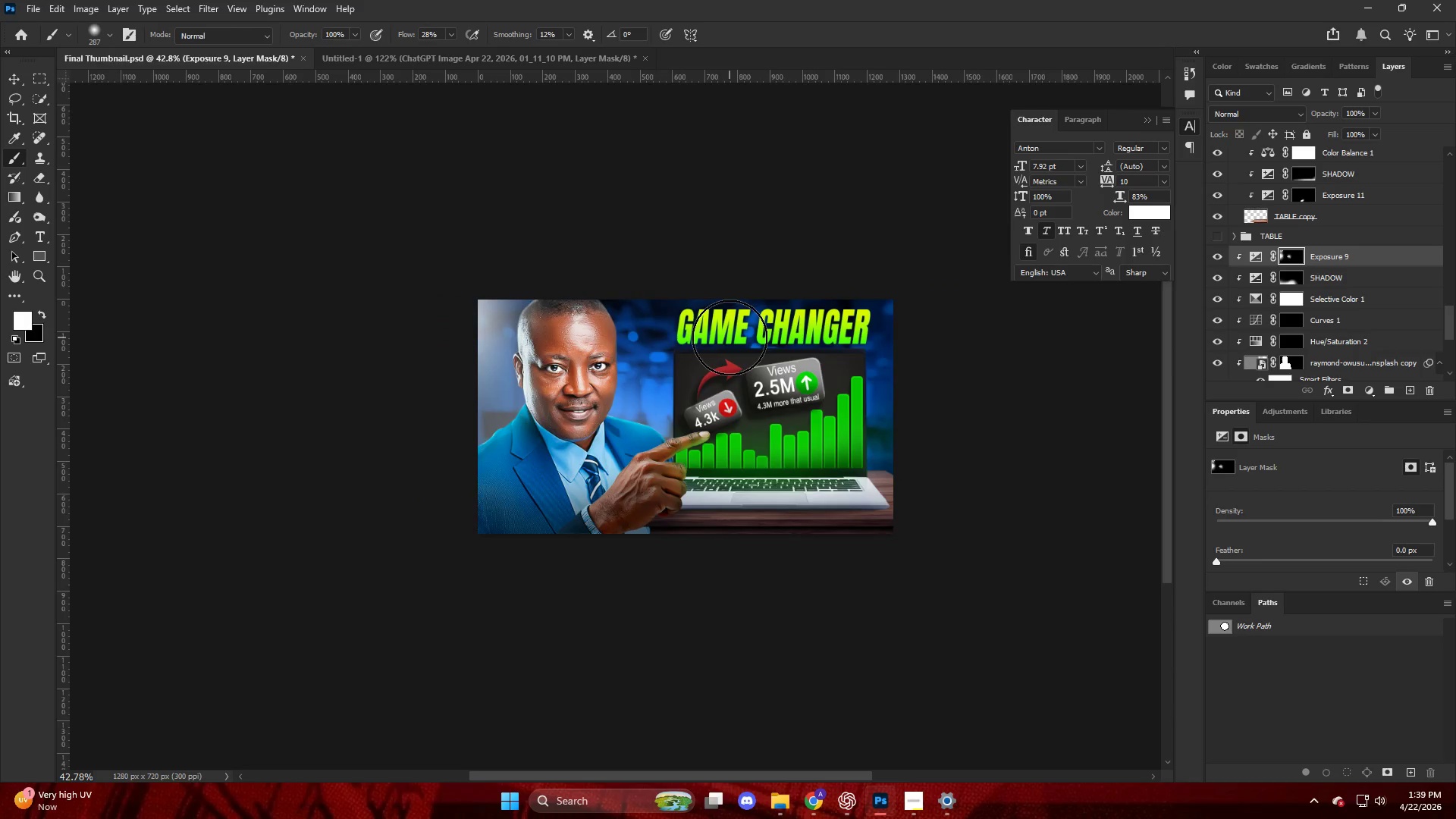 
hold_key(key=ControlLeft, duration=0.36)
 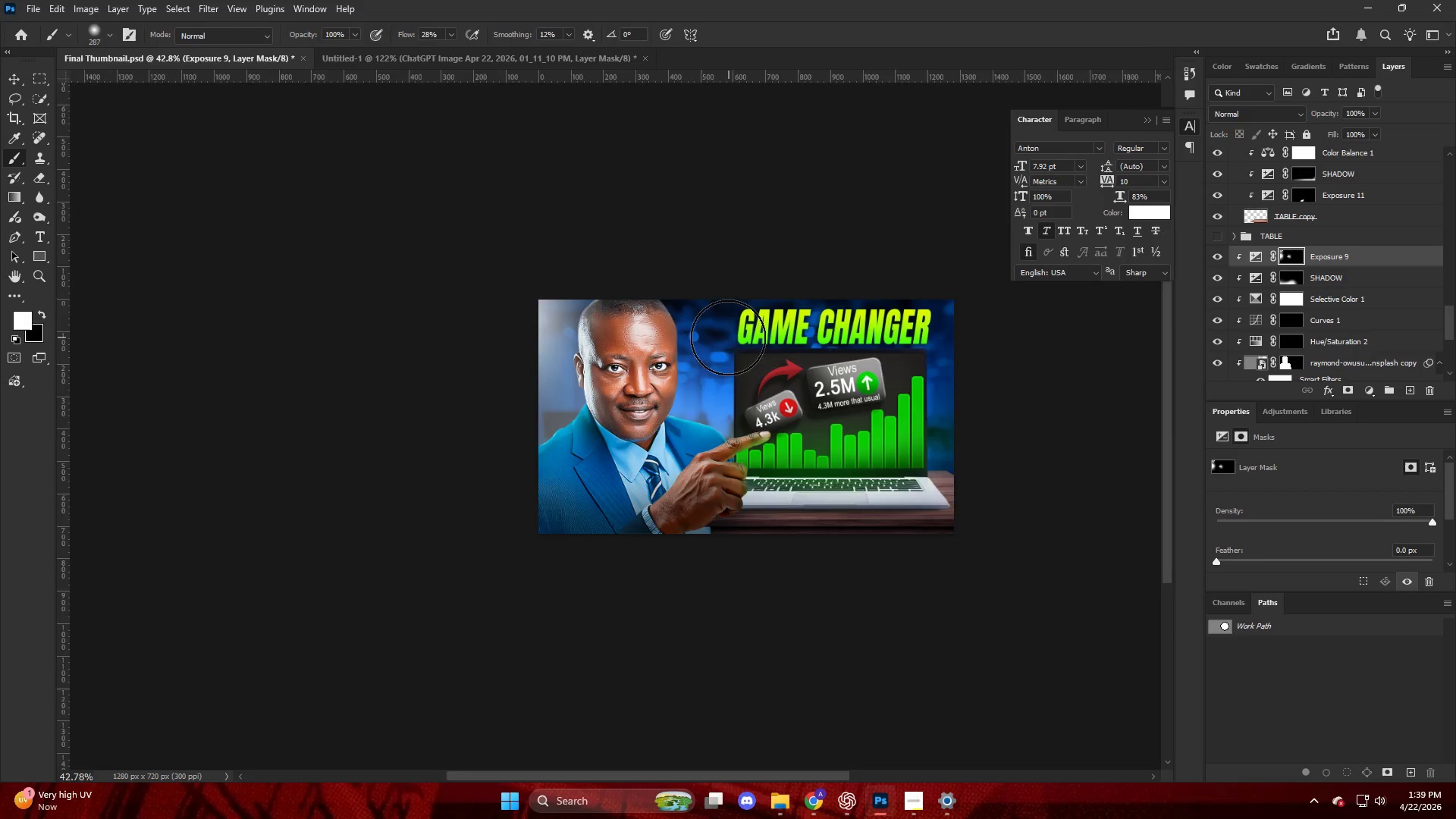 
key(Alt+AltLeft)
 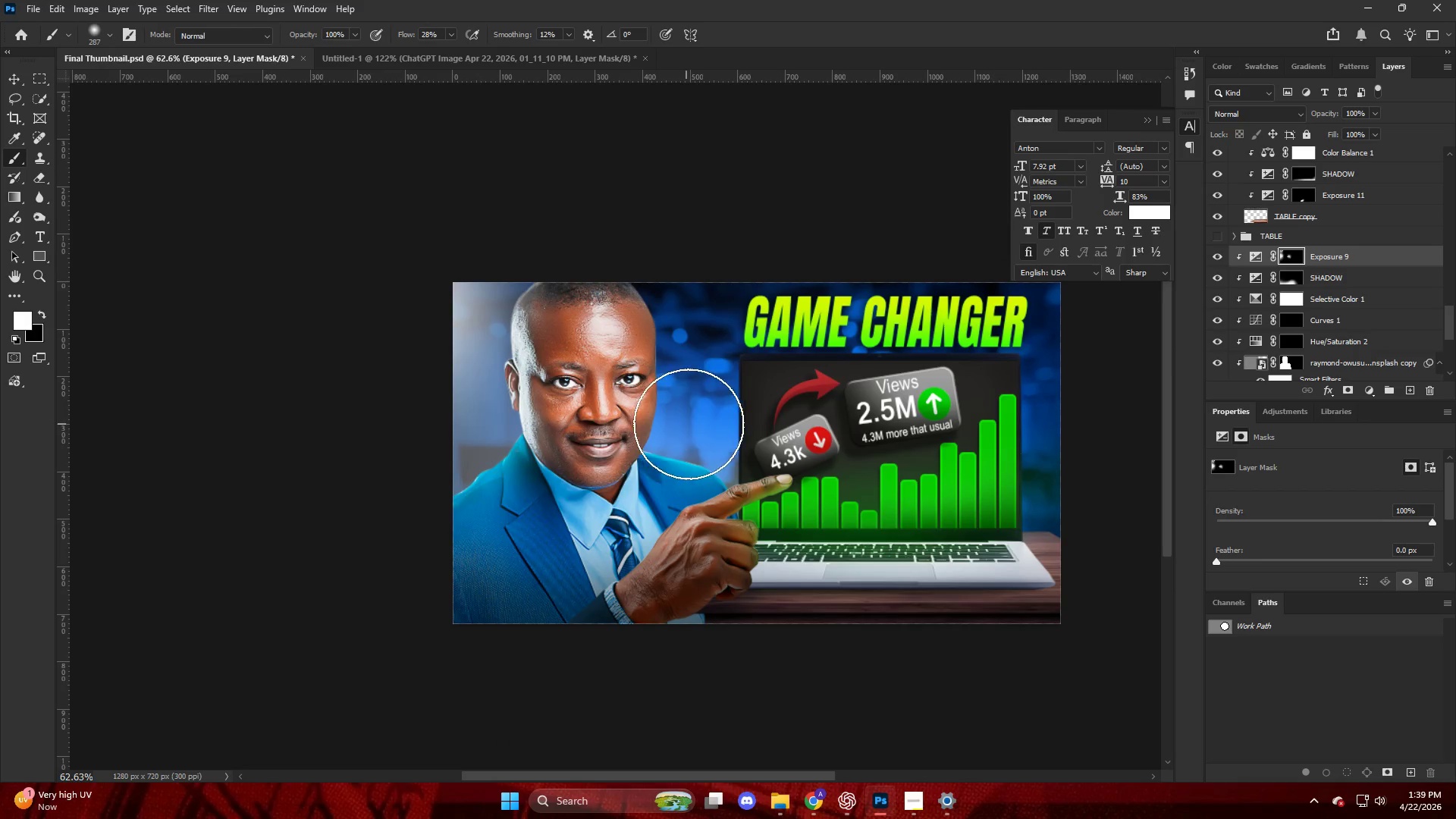 
scroll: coordinate [723, 337], scroll_direction: down, amount: 1.0
 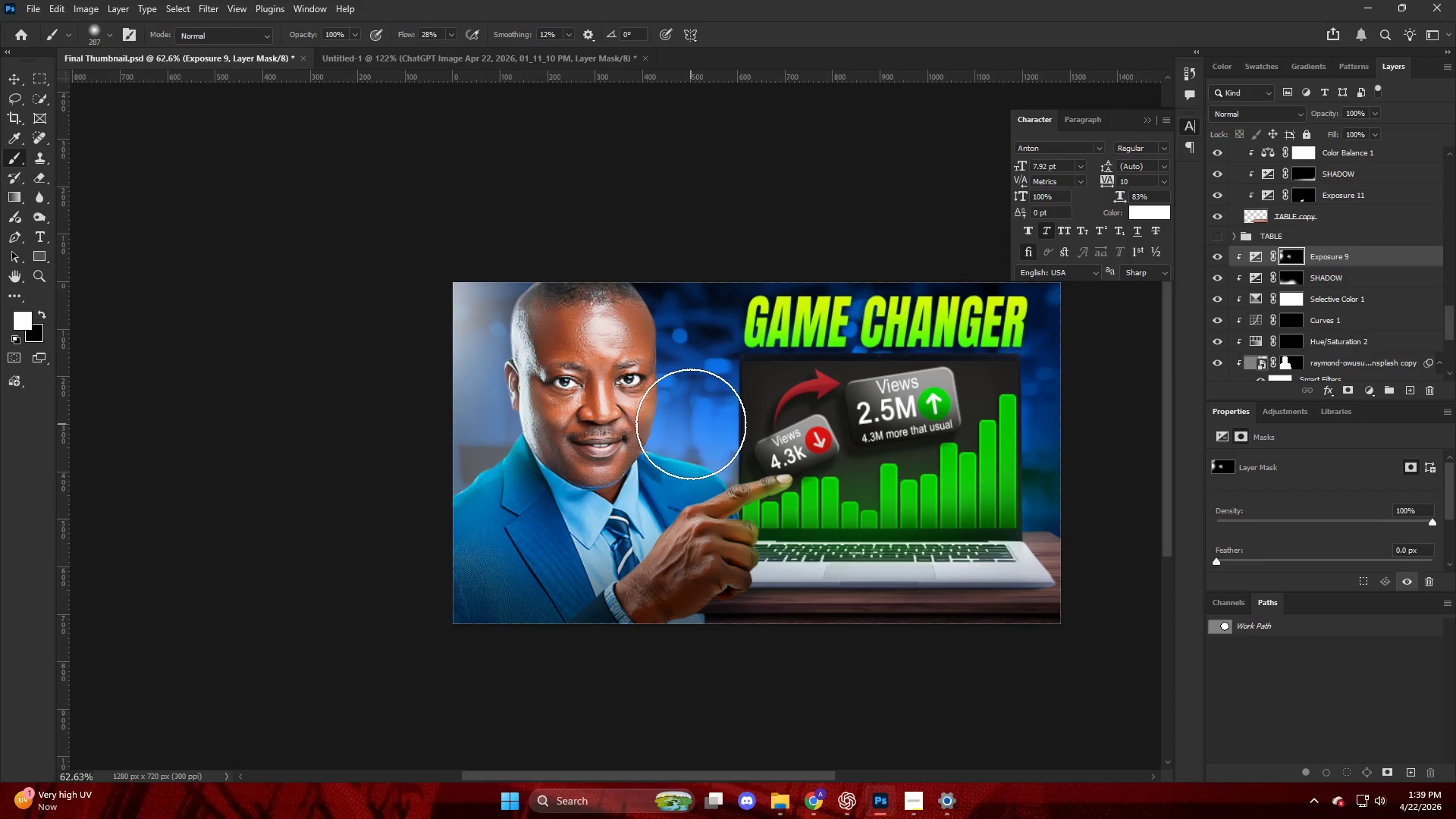 
left_click([691, 424])
 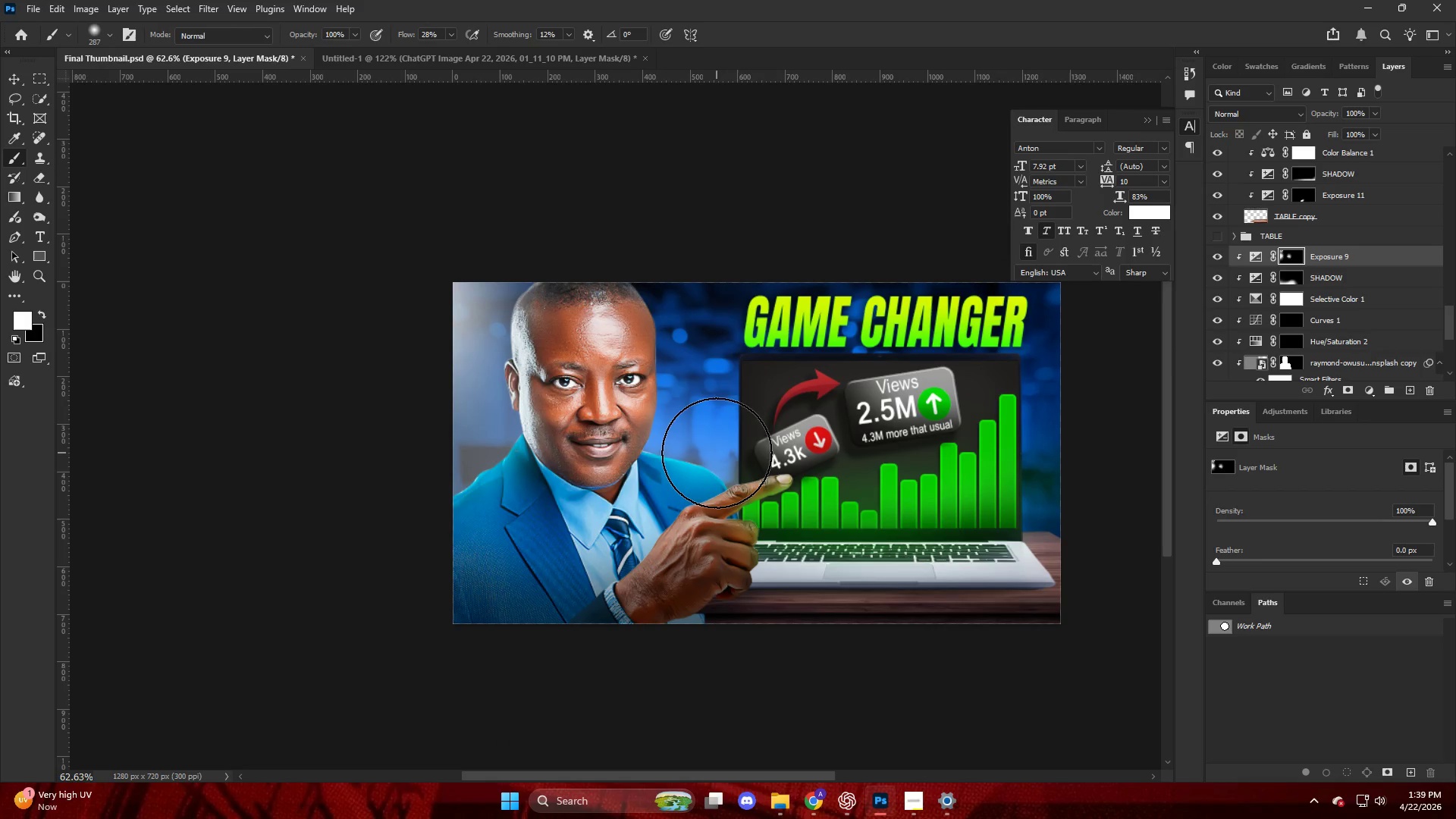 
key(Alt+AltLeft)
 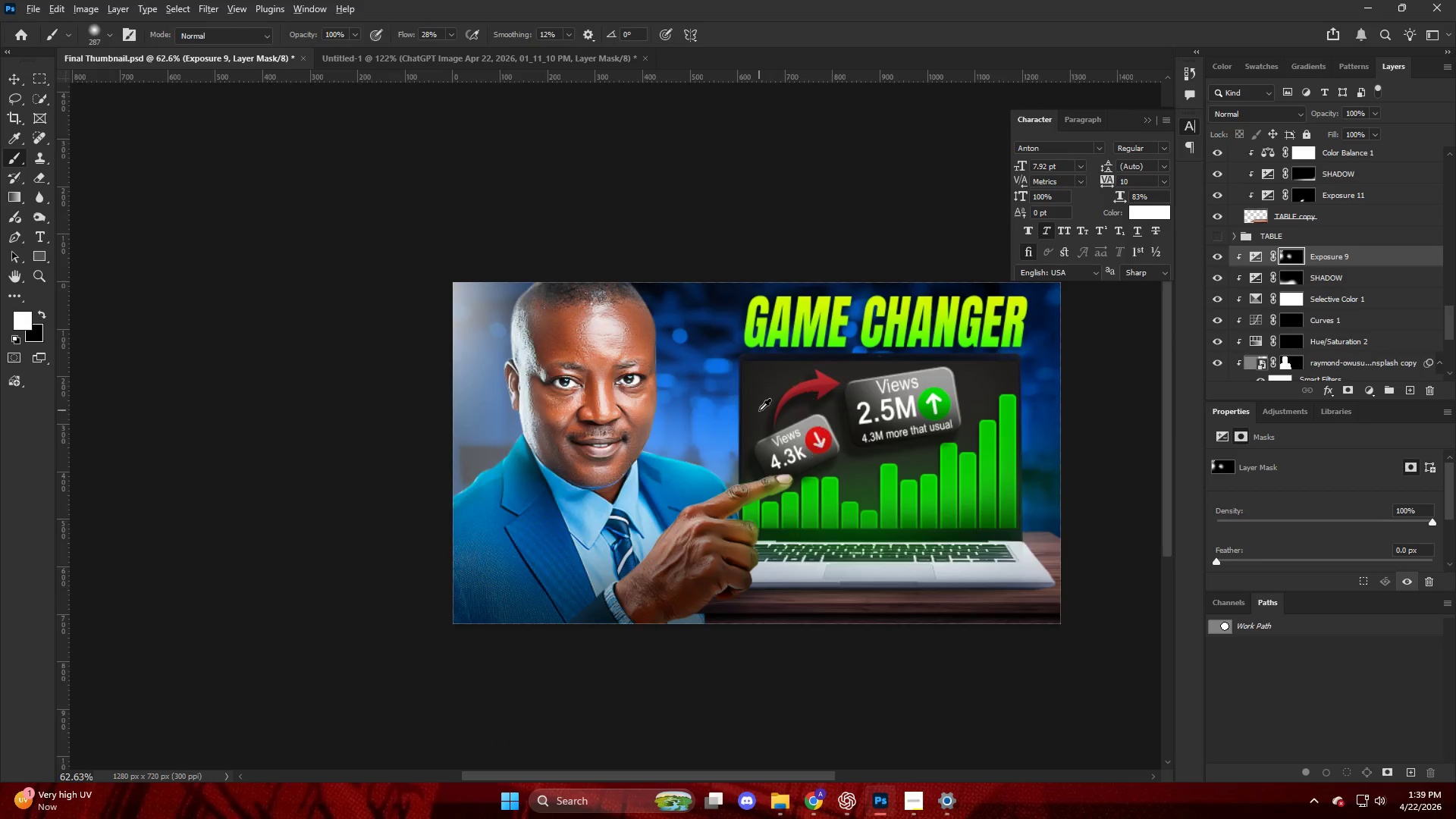 
scroll: coordinate [758, 405], scroll_direction: down, amount: 6.0
 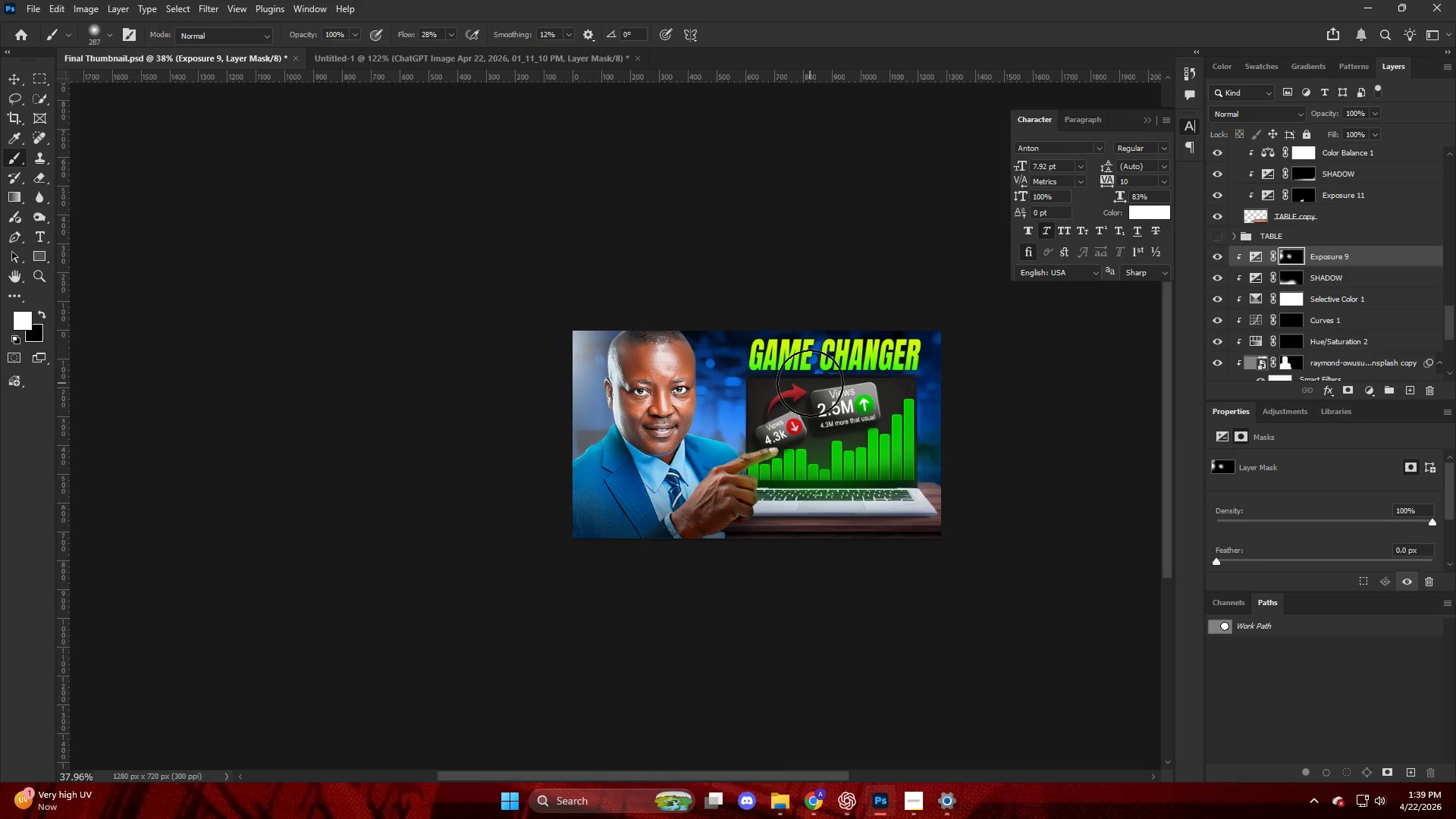 
hold_key(key=AltLeft, duration=0.52)
 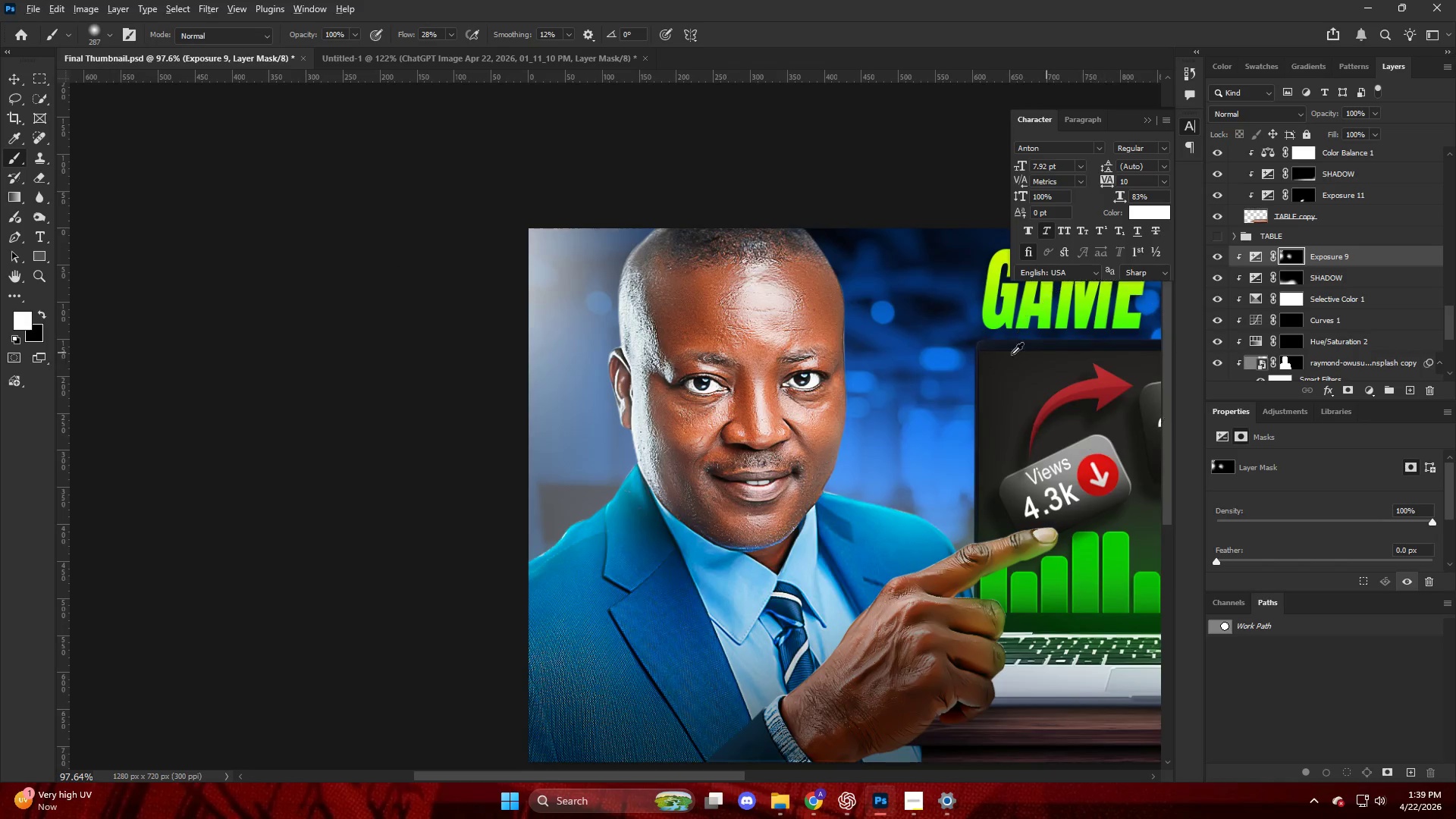 
hold_key(key=AltLeft, duration=0.34)
 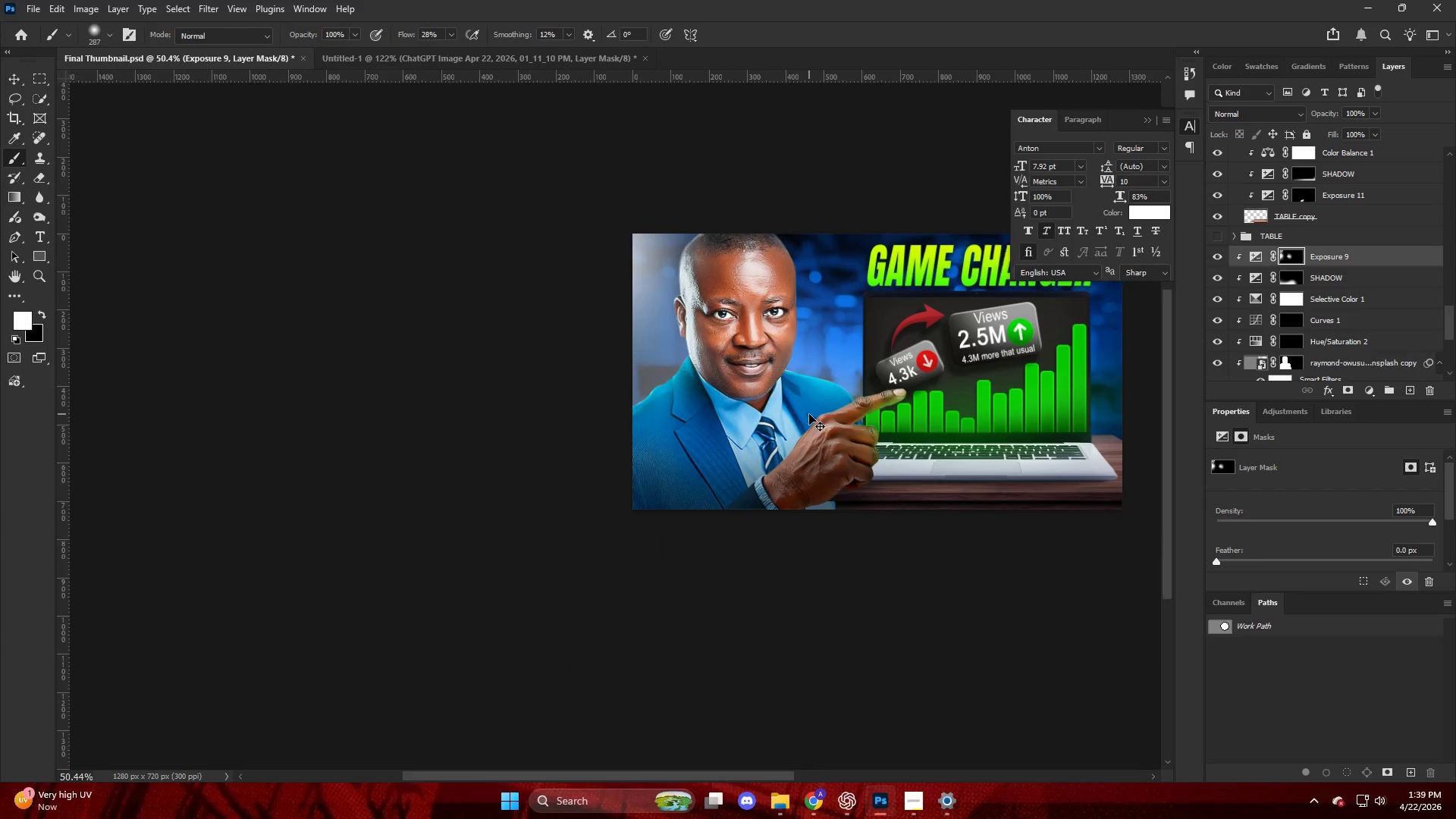 
scroll: coordinate [592, 399], scroll_direction: up, amount: 10.0
 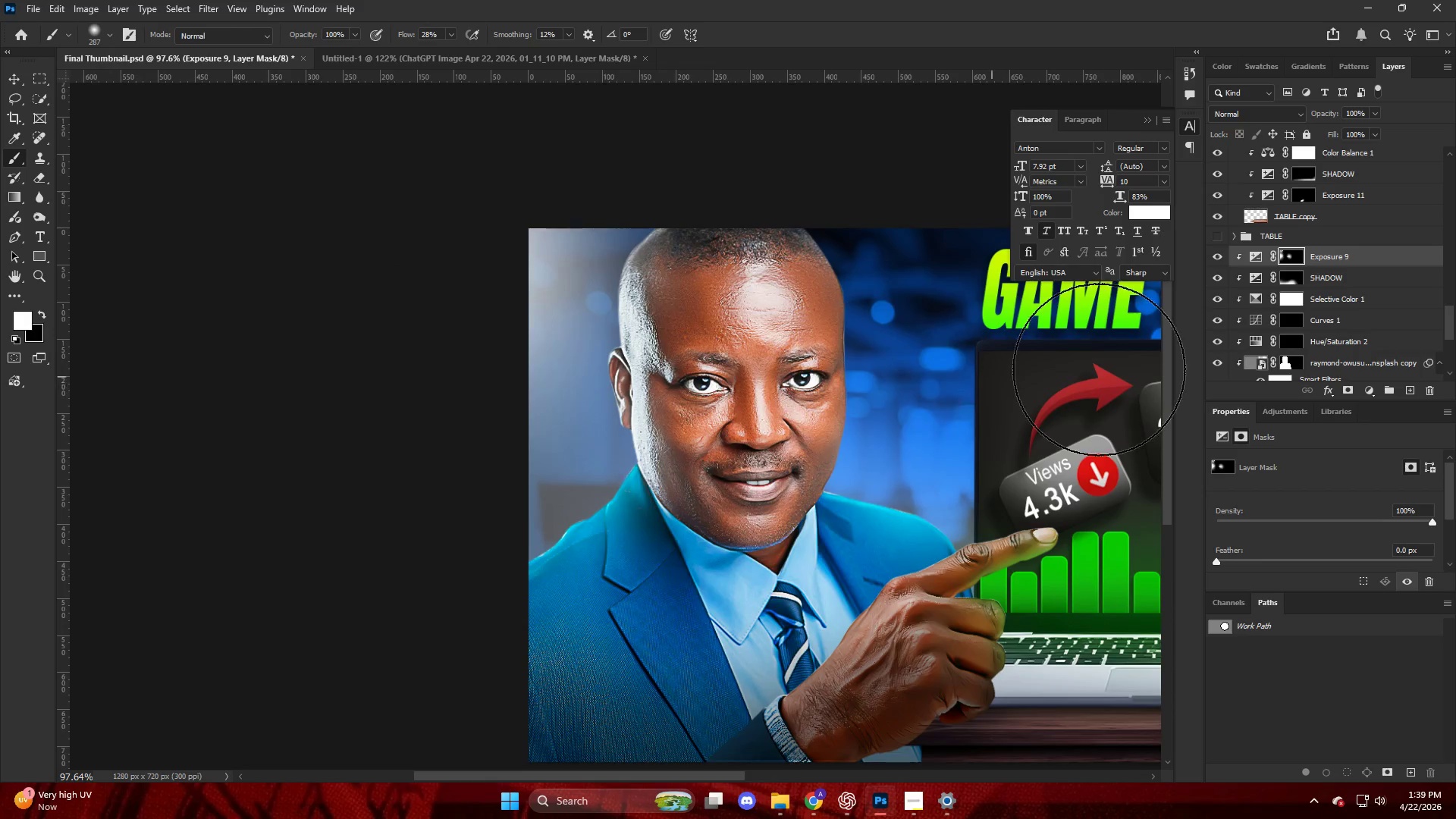 
hold_key(key=ControlLeft, duration=0.75)
scroll: coordinate [811, 411], scroll_direction: down, amount: 34.0